 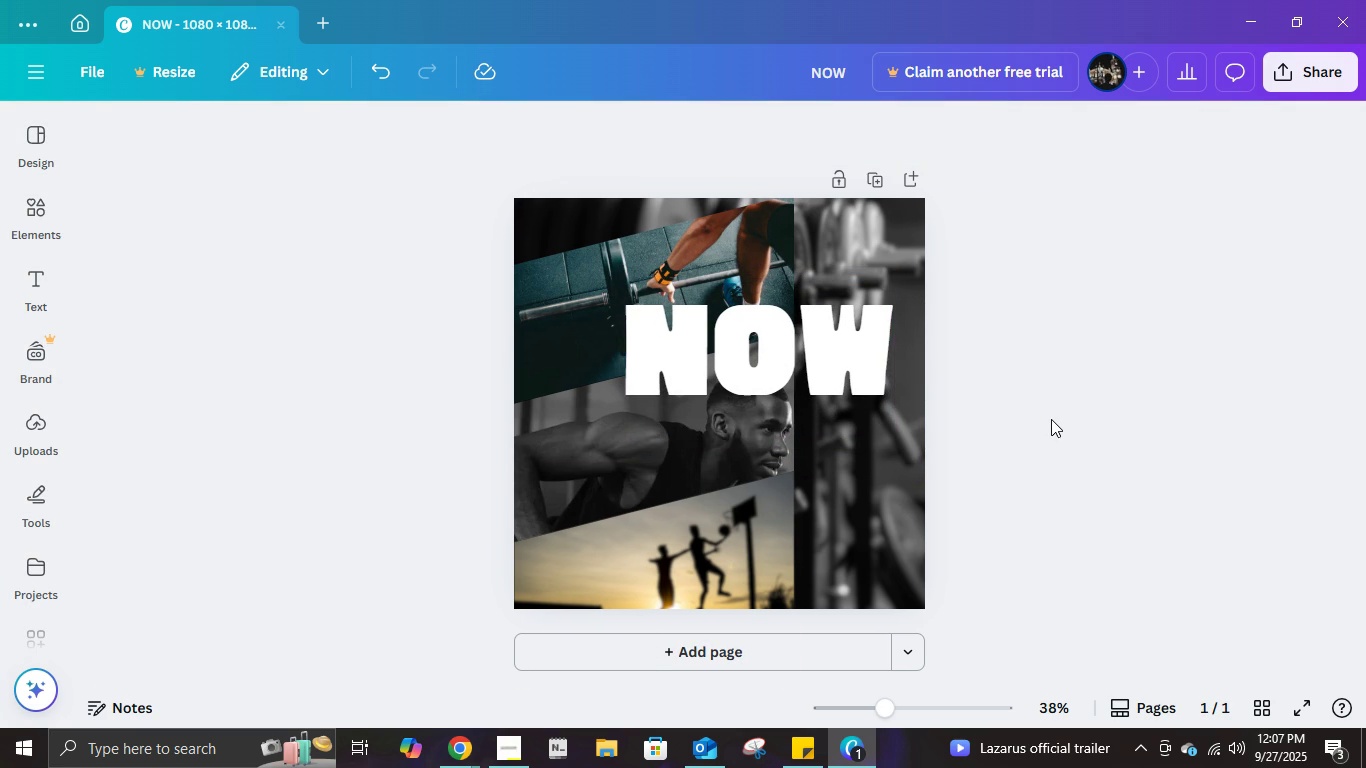 
left_click([814, 361])
 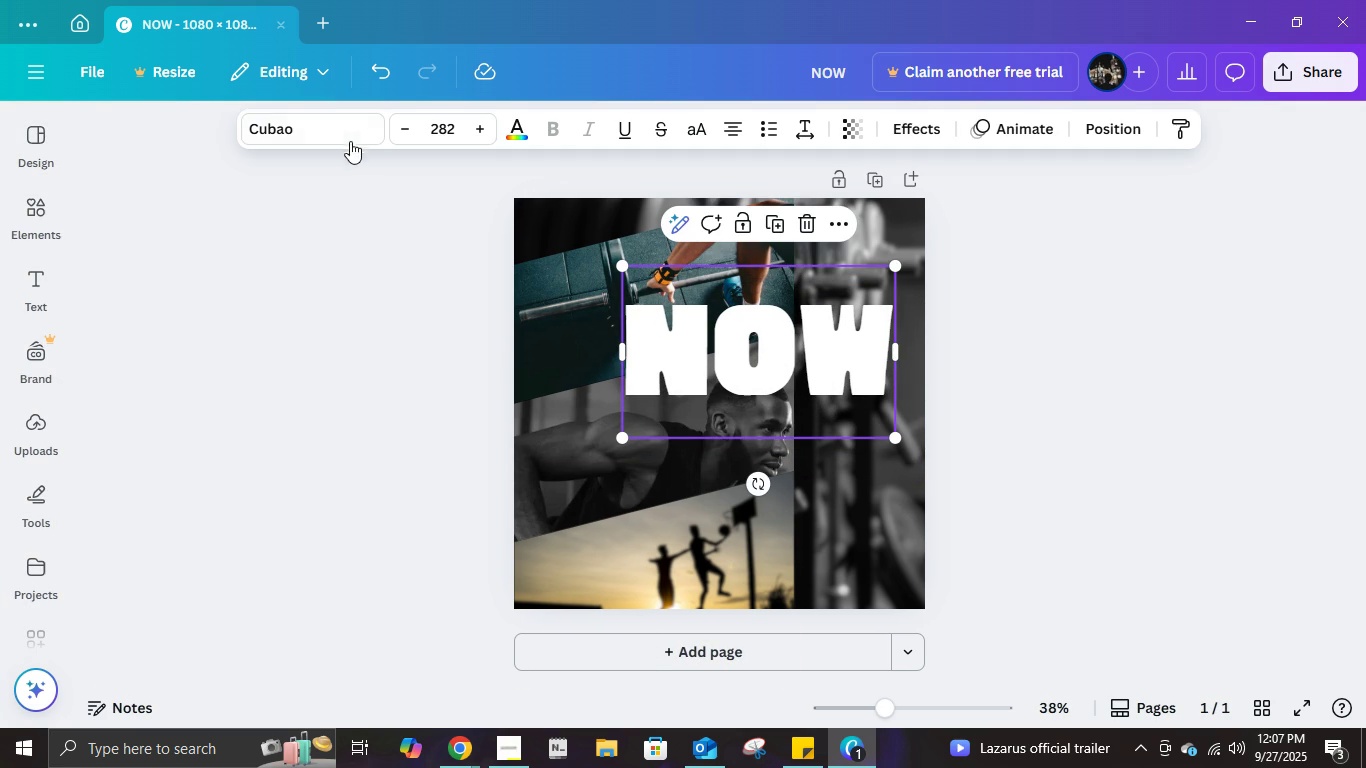 
left_click([346, 133])
 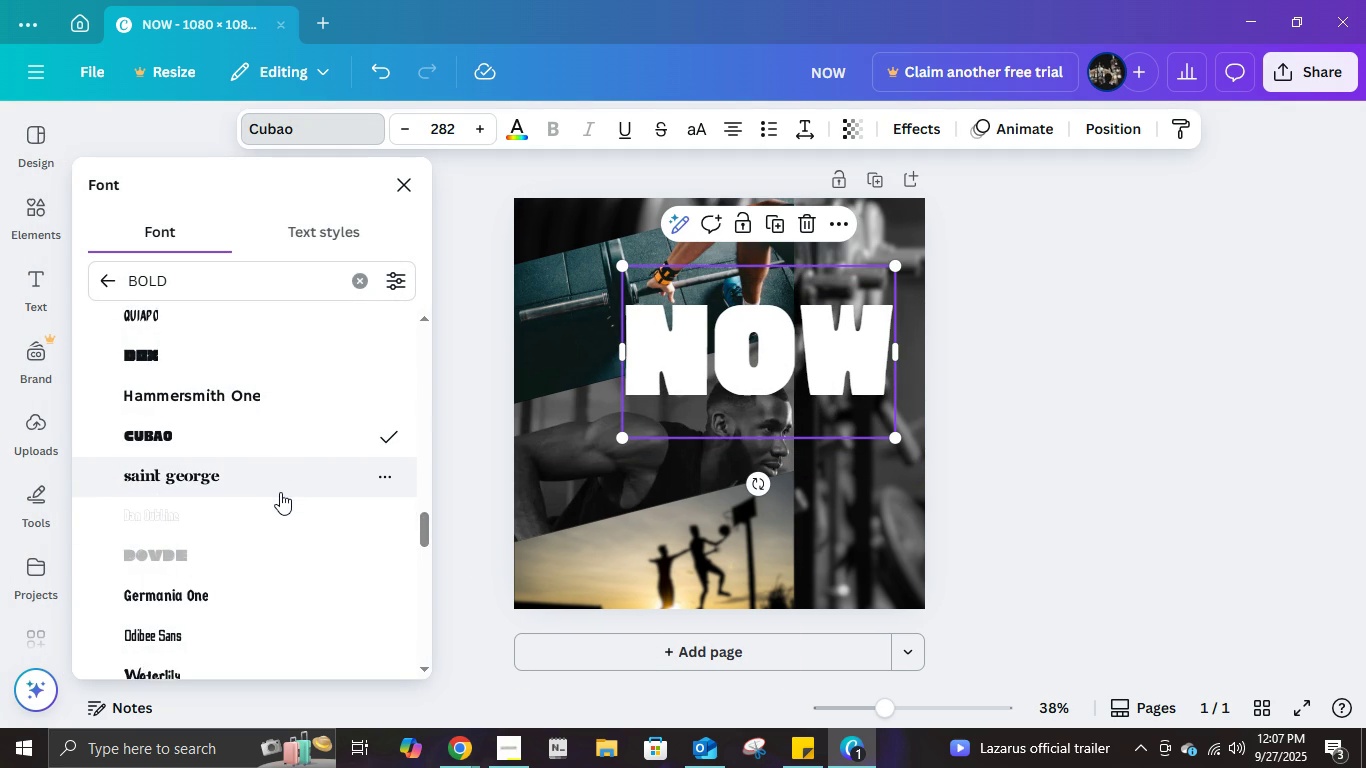 
scroll: coordinate [280, 492], scroll_direction: down, amount: 3.0
 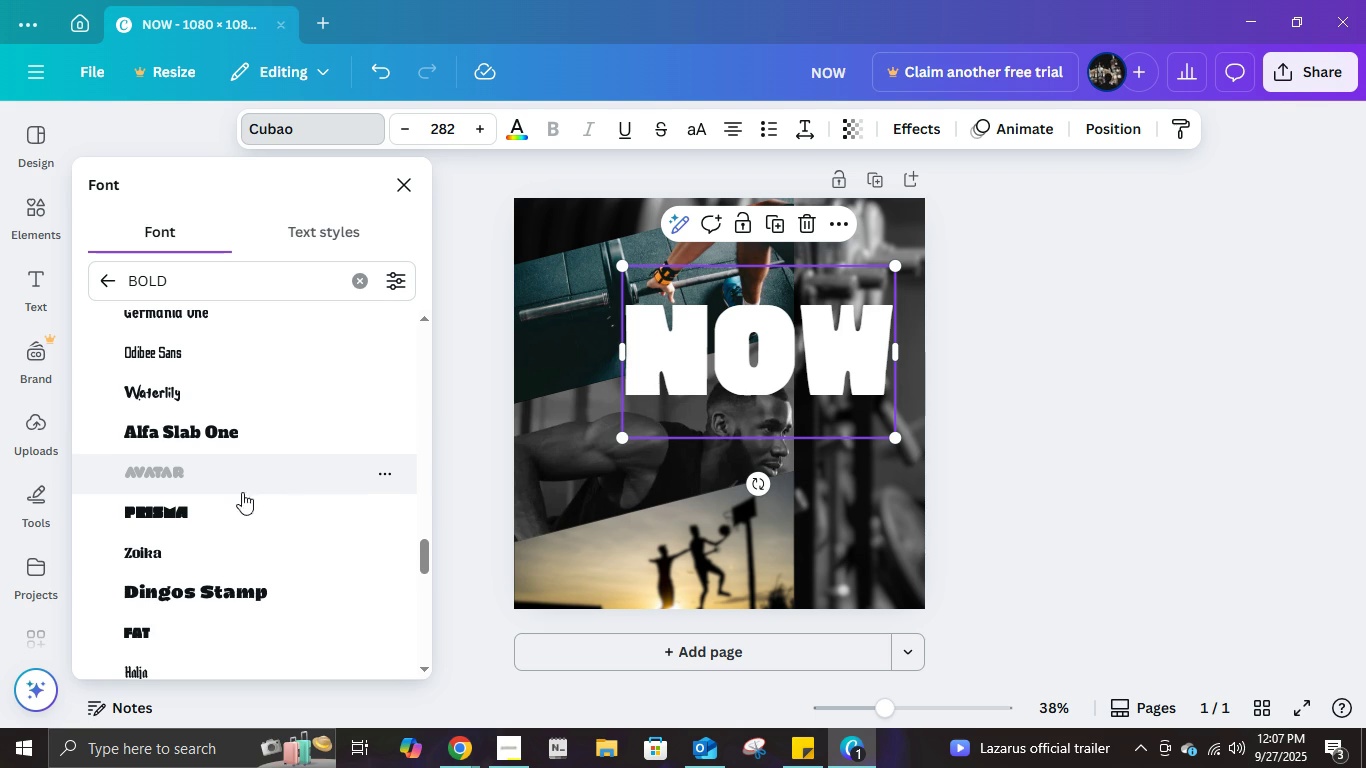 
left_click([242, 526])
 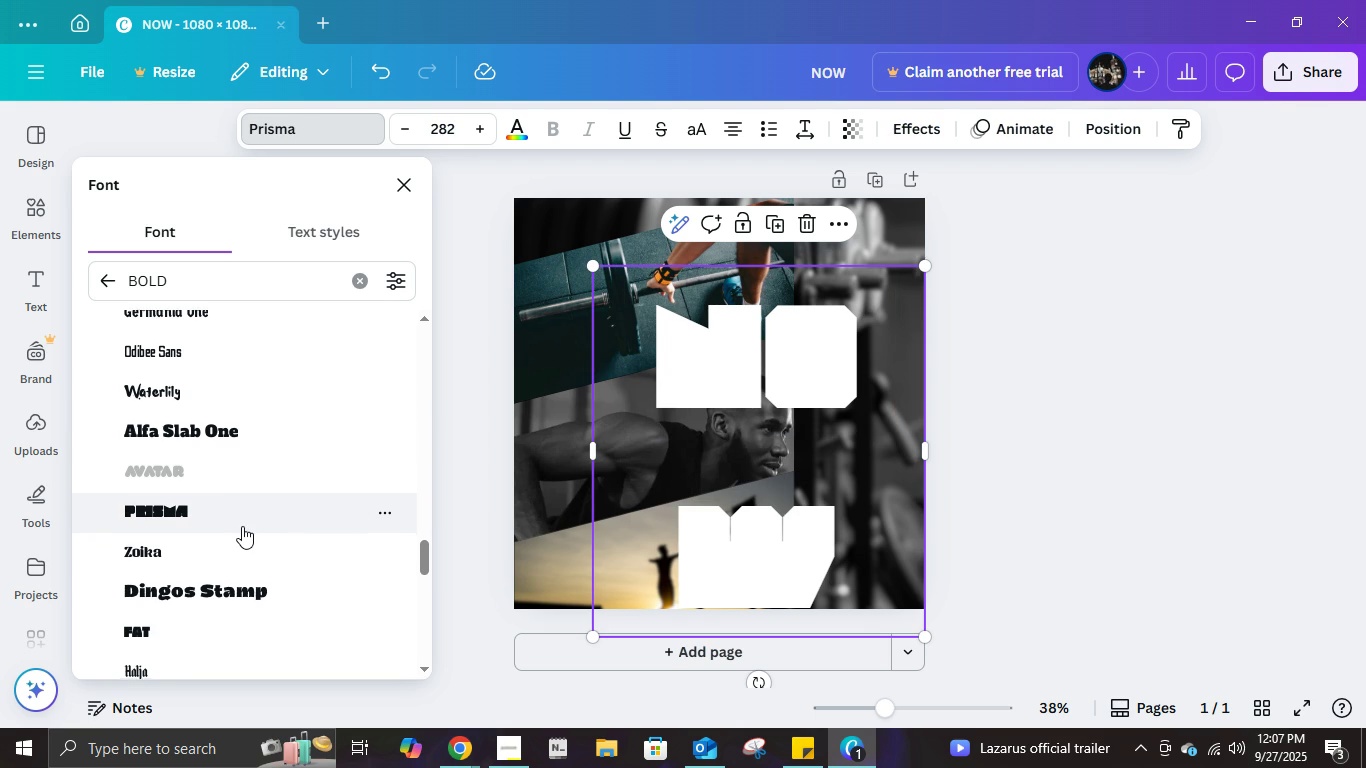 
scroll: coordinate [242, 526], scroll_direction: down, amount: 2.0
 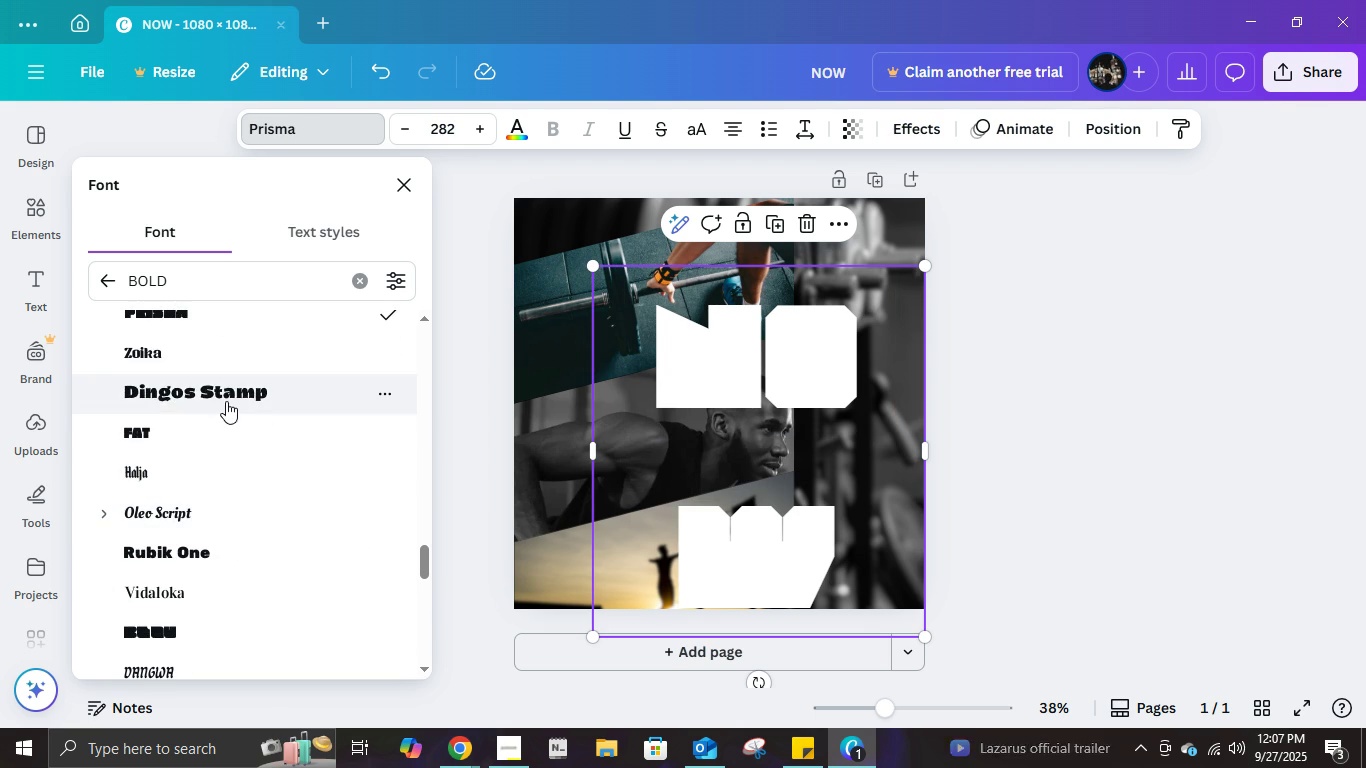 
left_click([226, 401])
 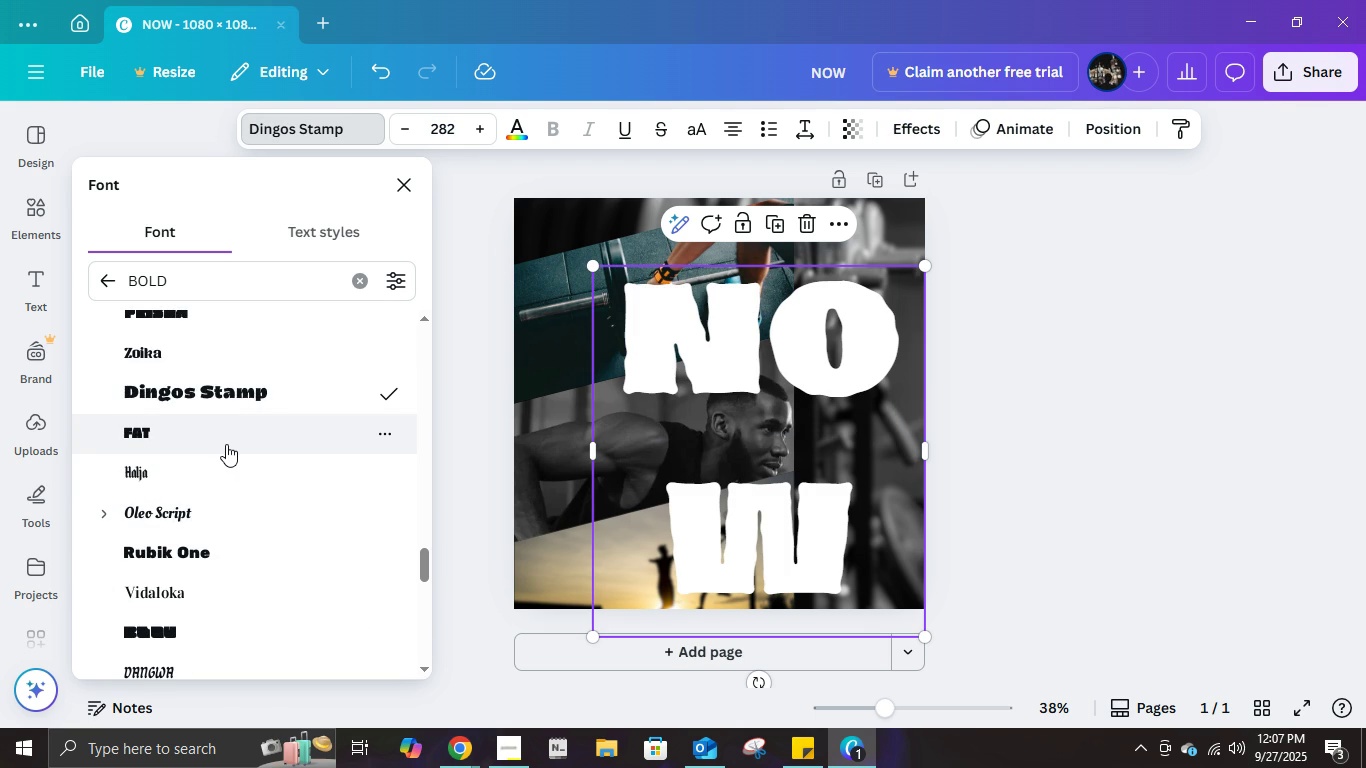 
left_click([233, 441])
 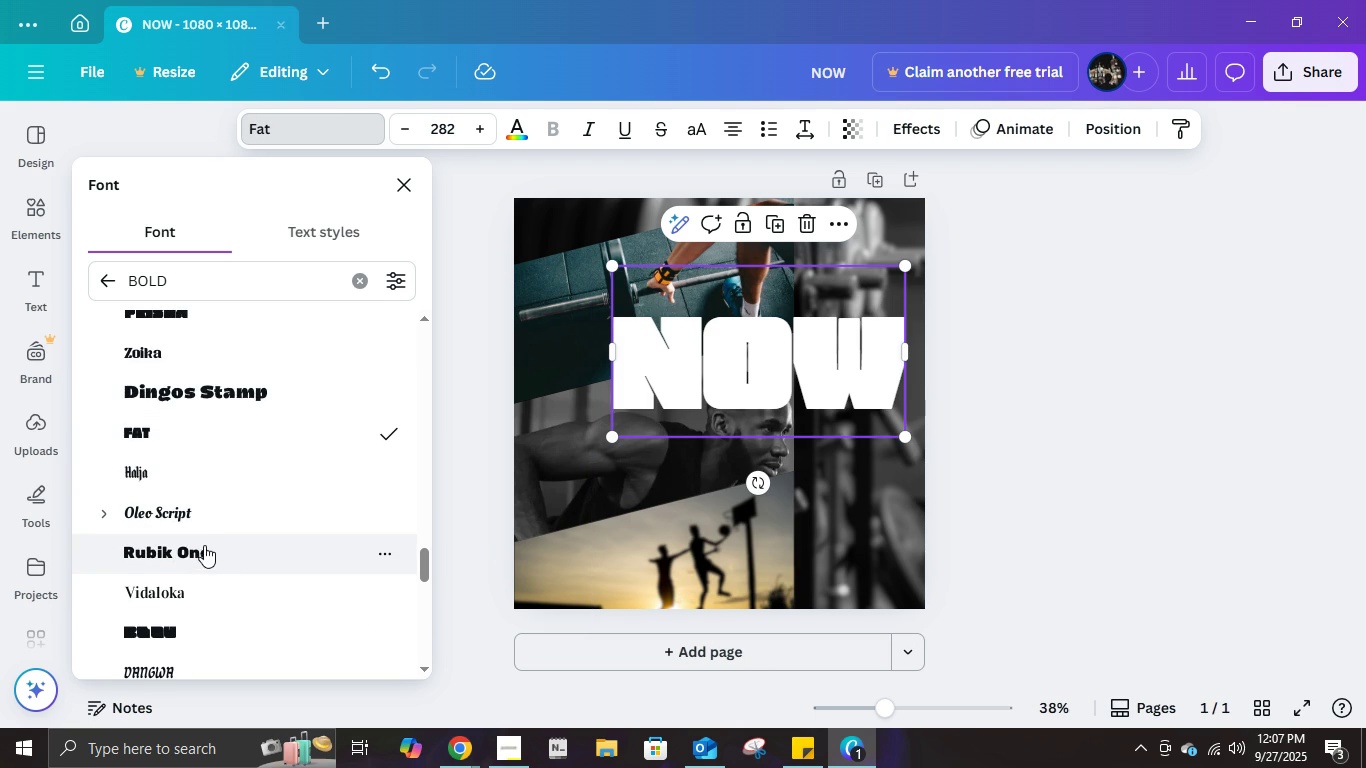 
left_click([193, 551])
 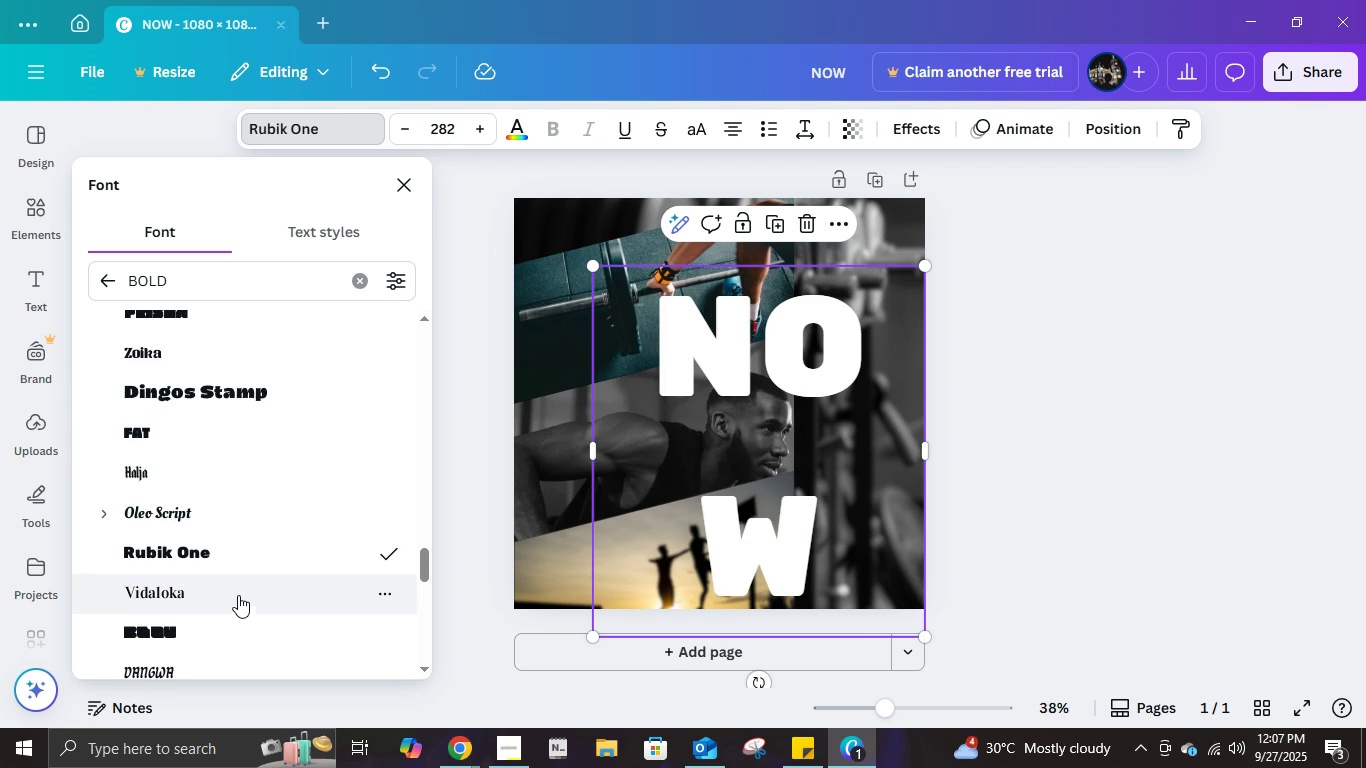 
left_click([225, 622])
 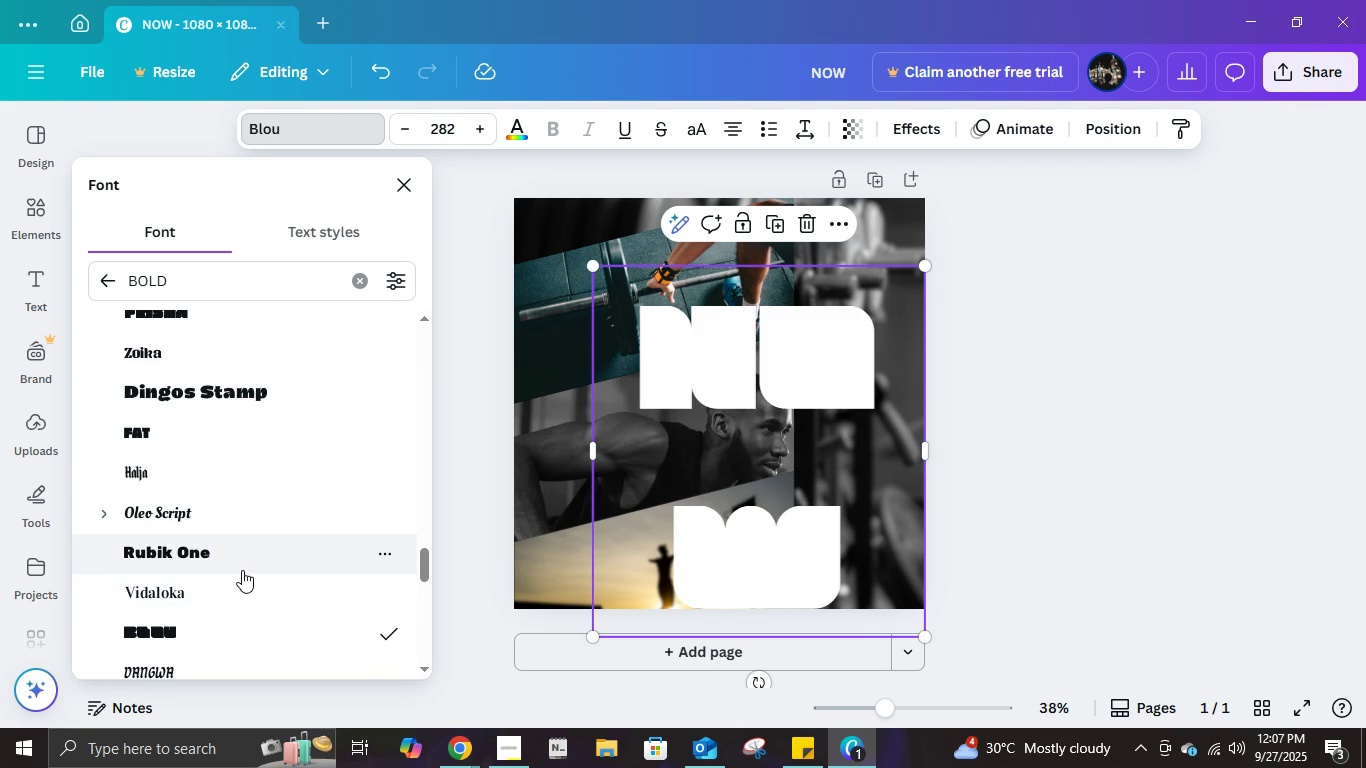 
scroll: coordinate [244, 570], scroll_direction: down, amount: 2.0
 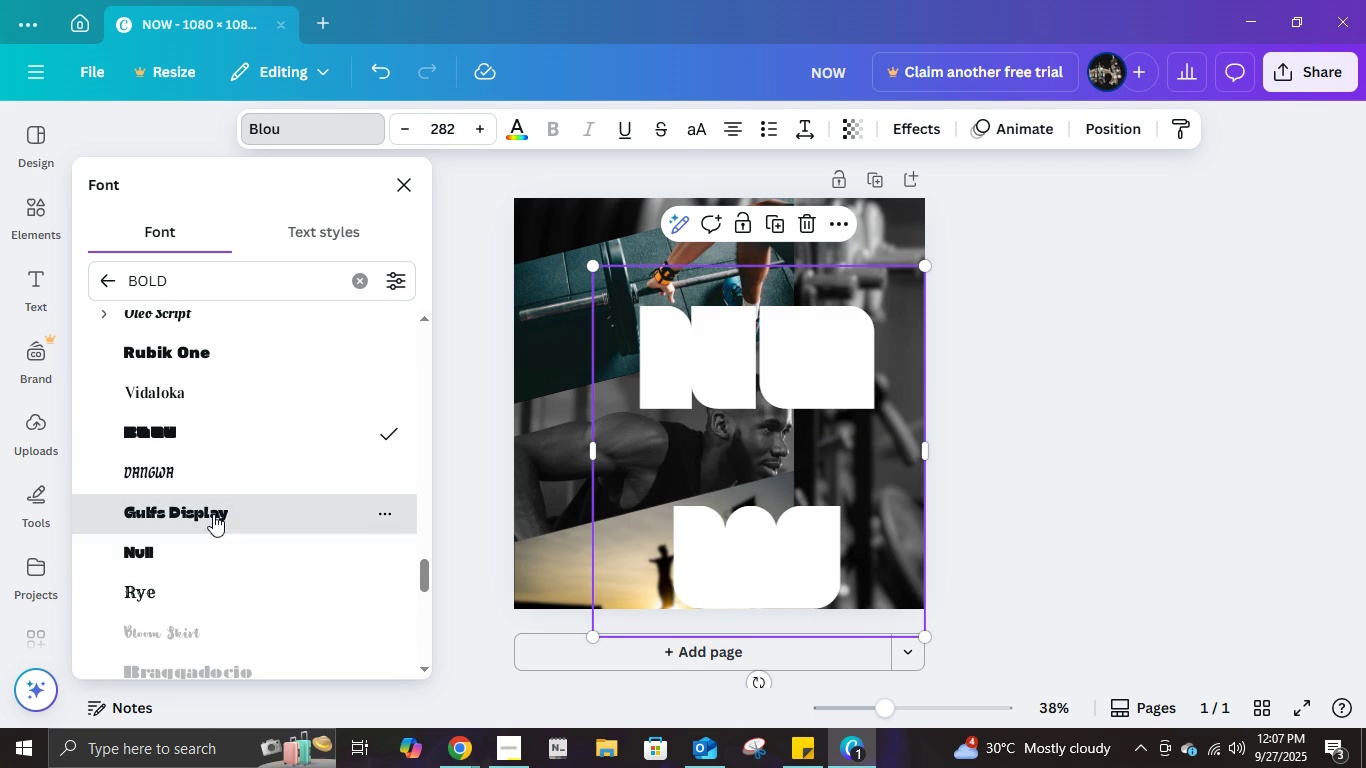 
left_click([213, 514])
 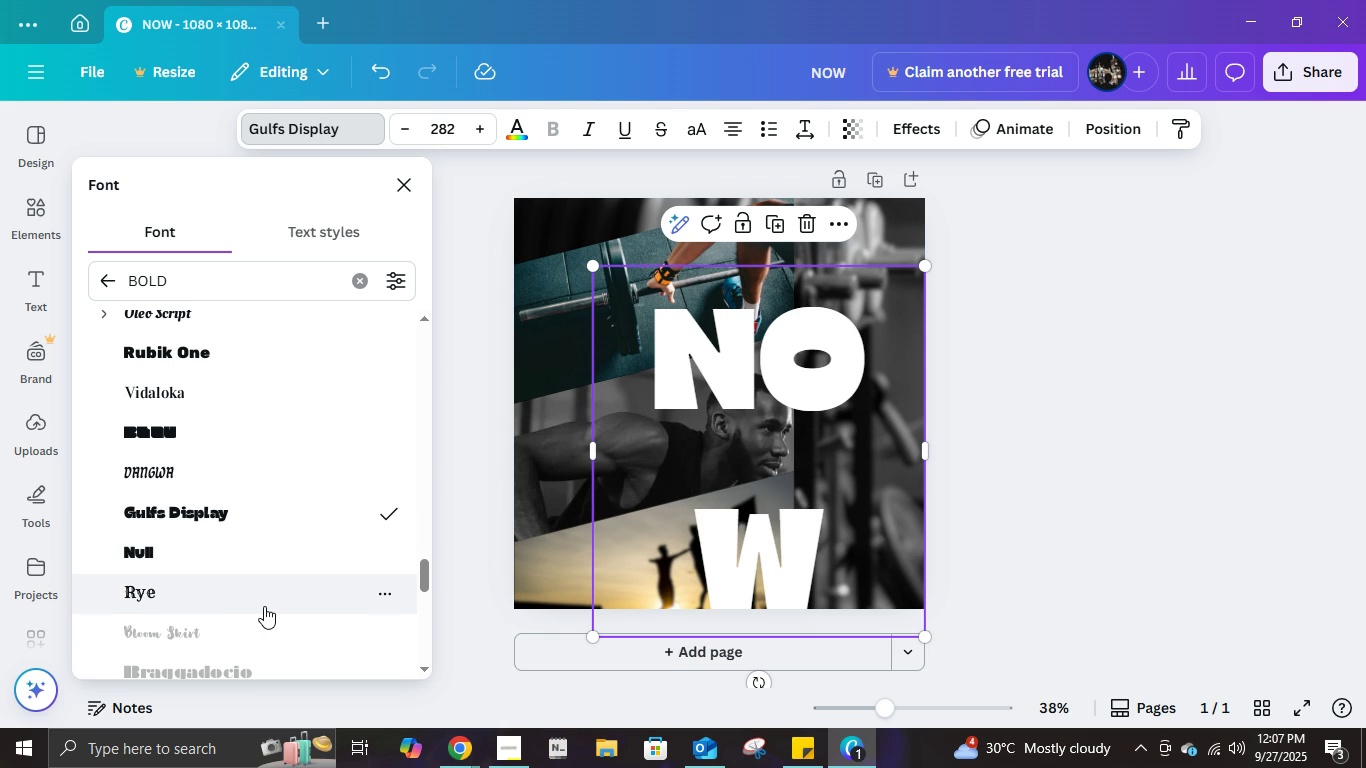 
scroll: coordinate [264, 606], scroll_direction: down, amount: 1.0